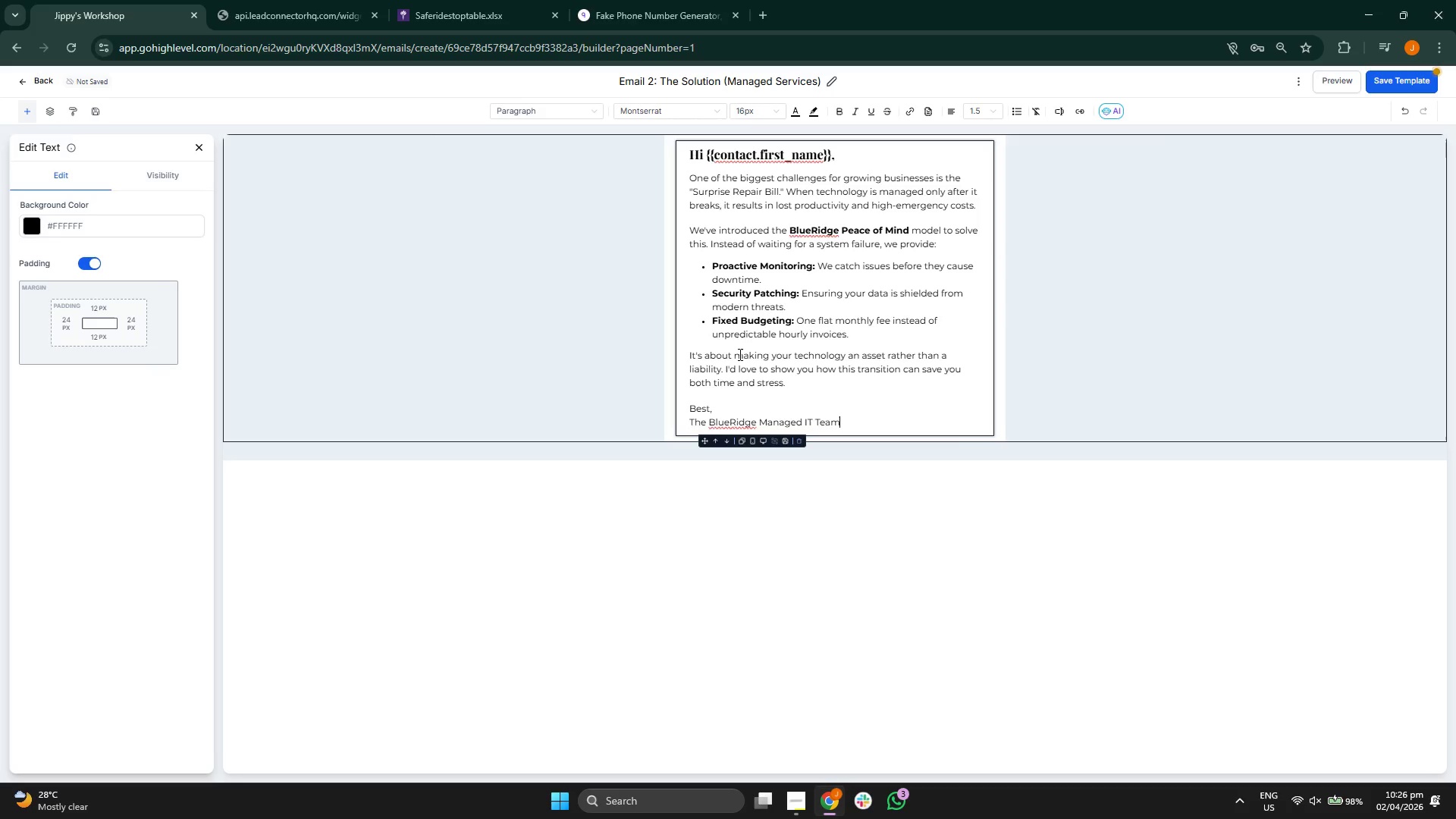 
key(Enter)
 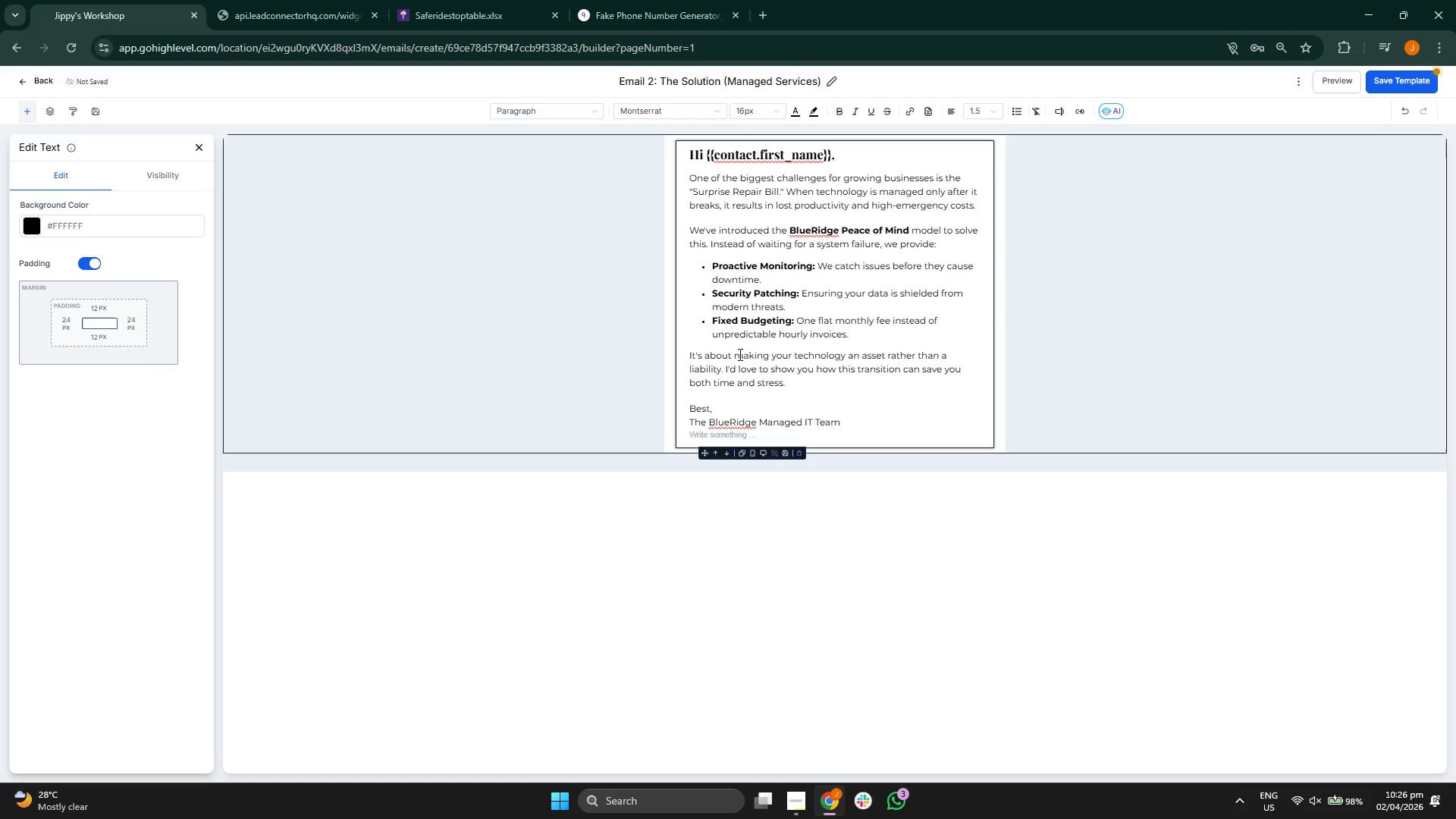 
type({{location.ba)
key(Backspace)
key(Backspace)
type(phone}})
 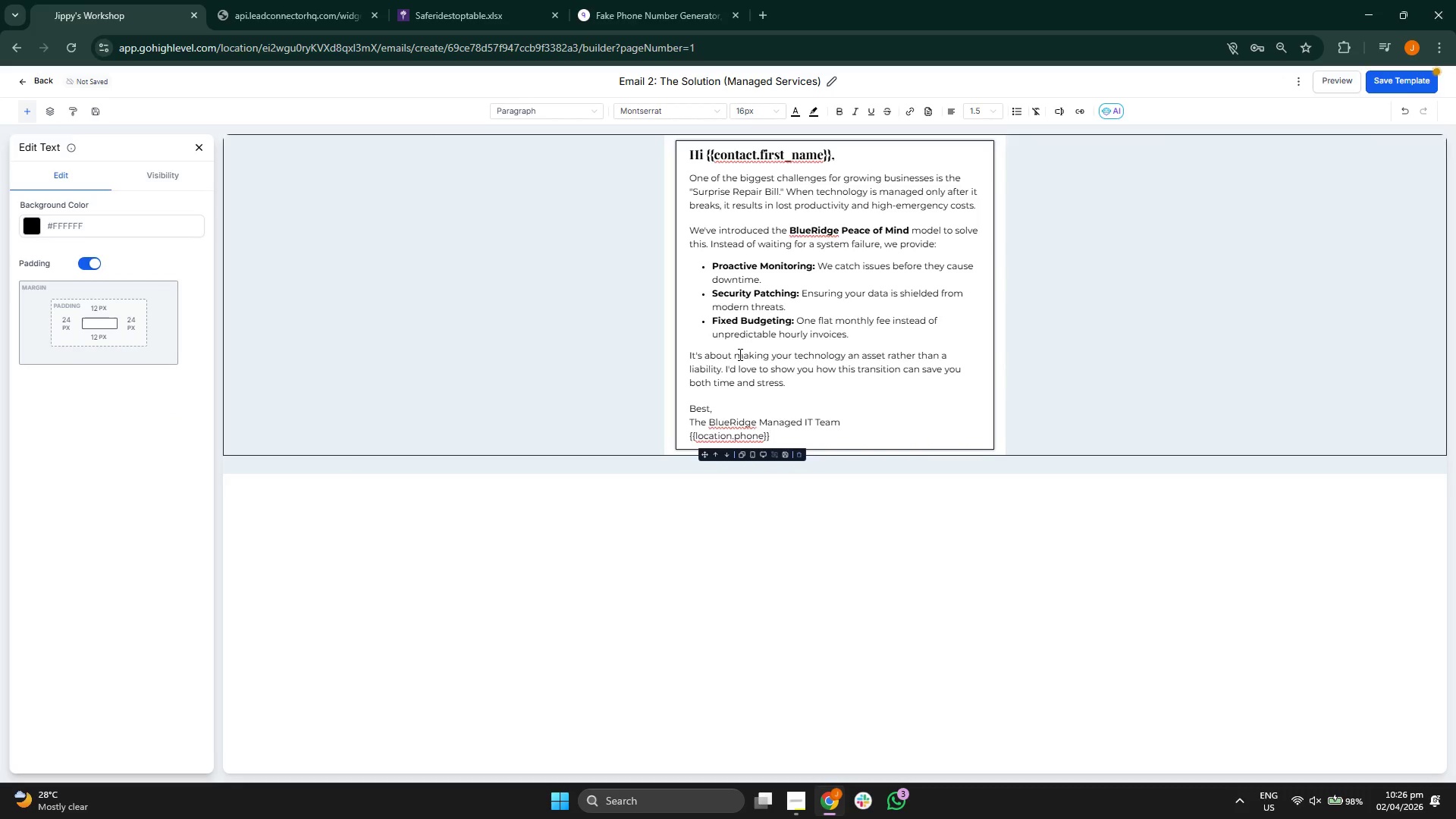 
wait(6.8)
 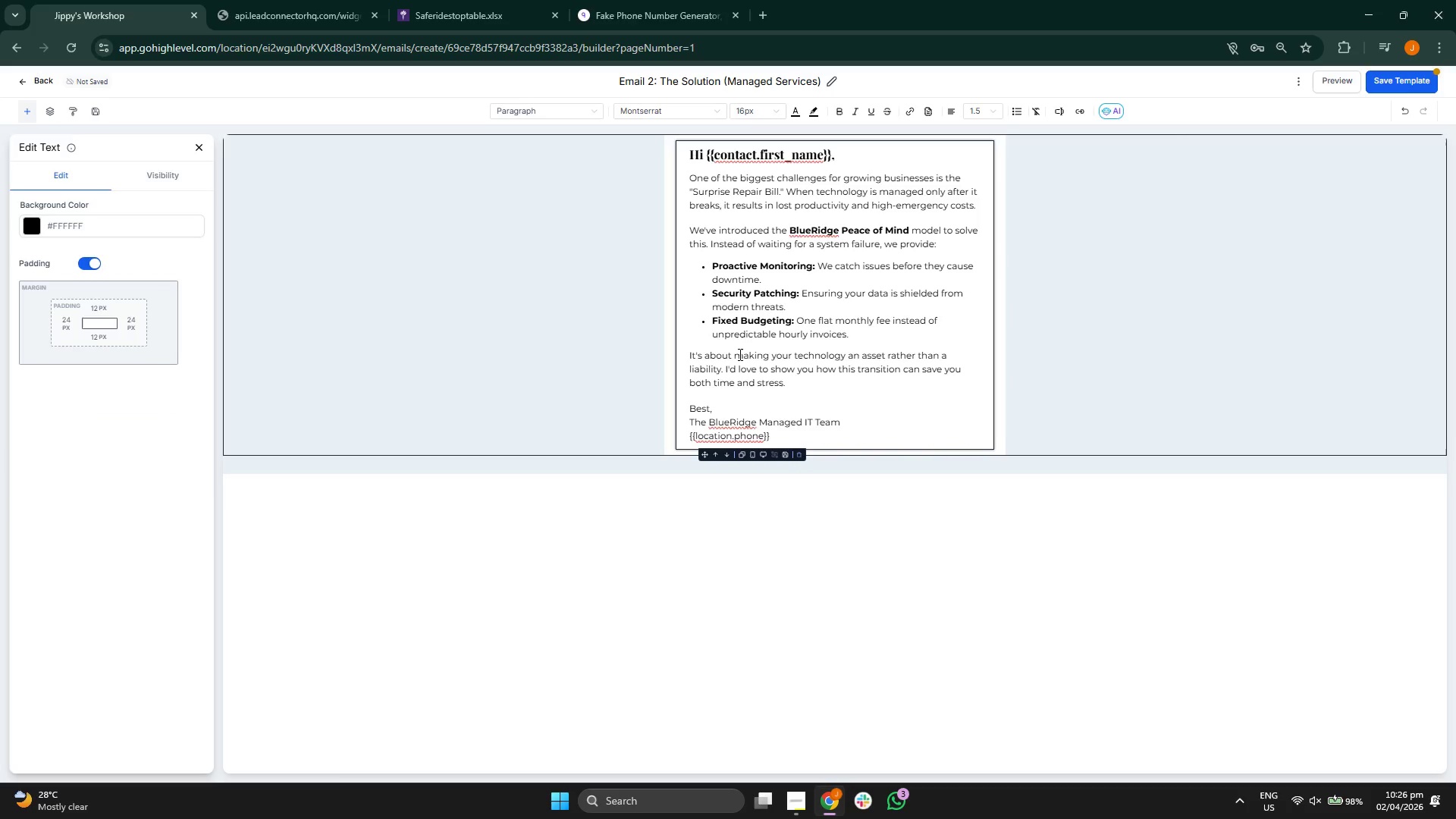 
left_click([1400, 82])
 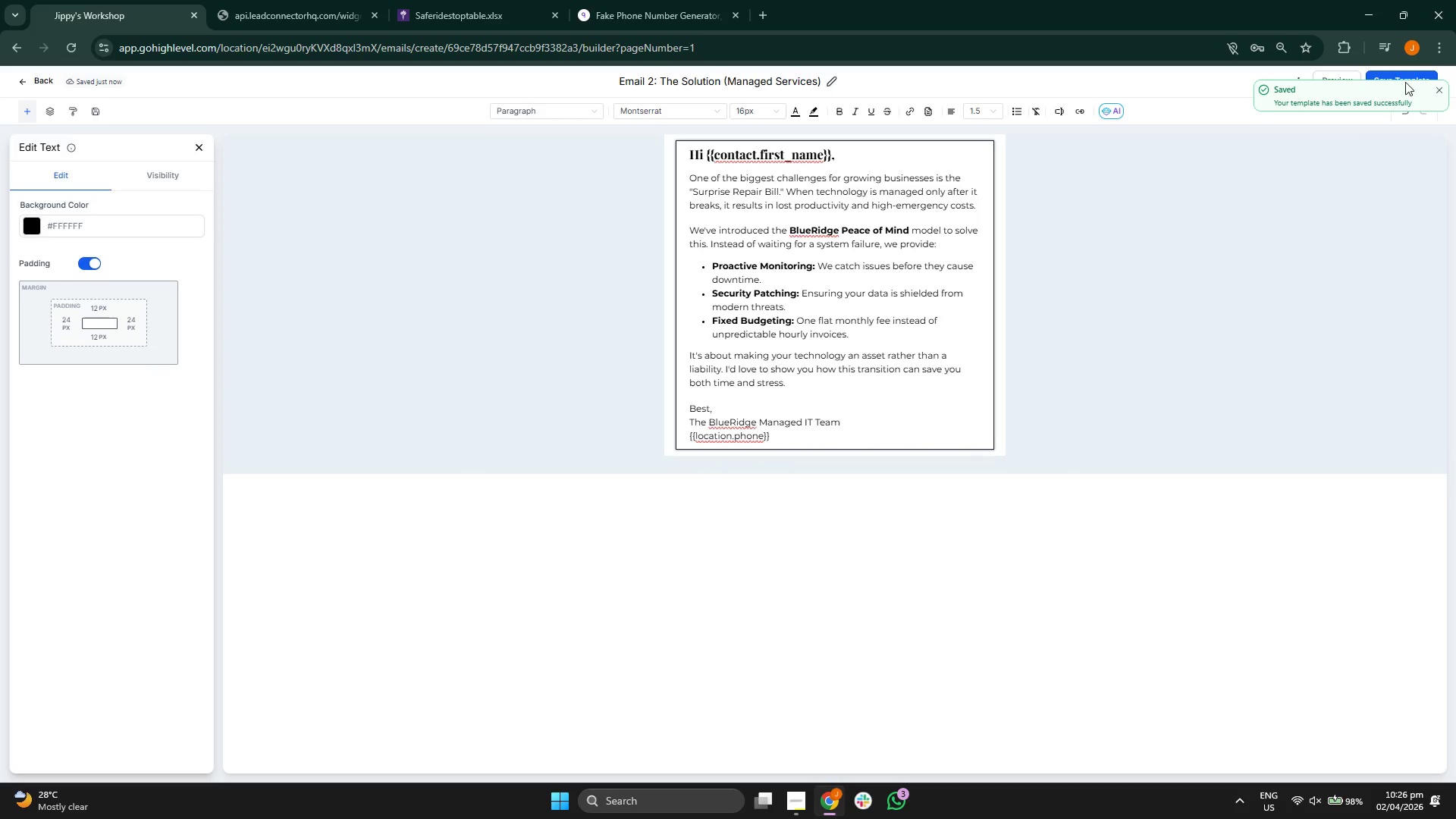 
left_click([1439, 83])
 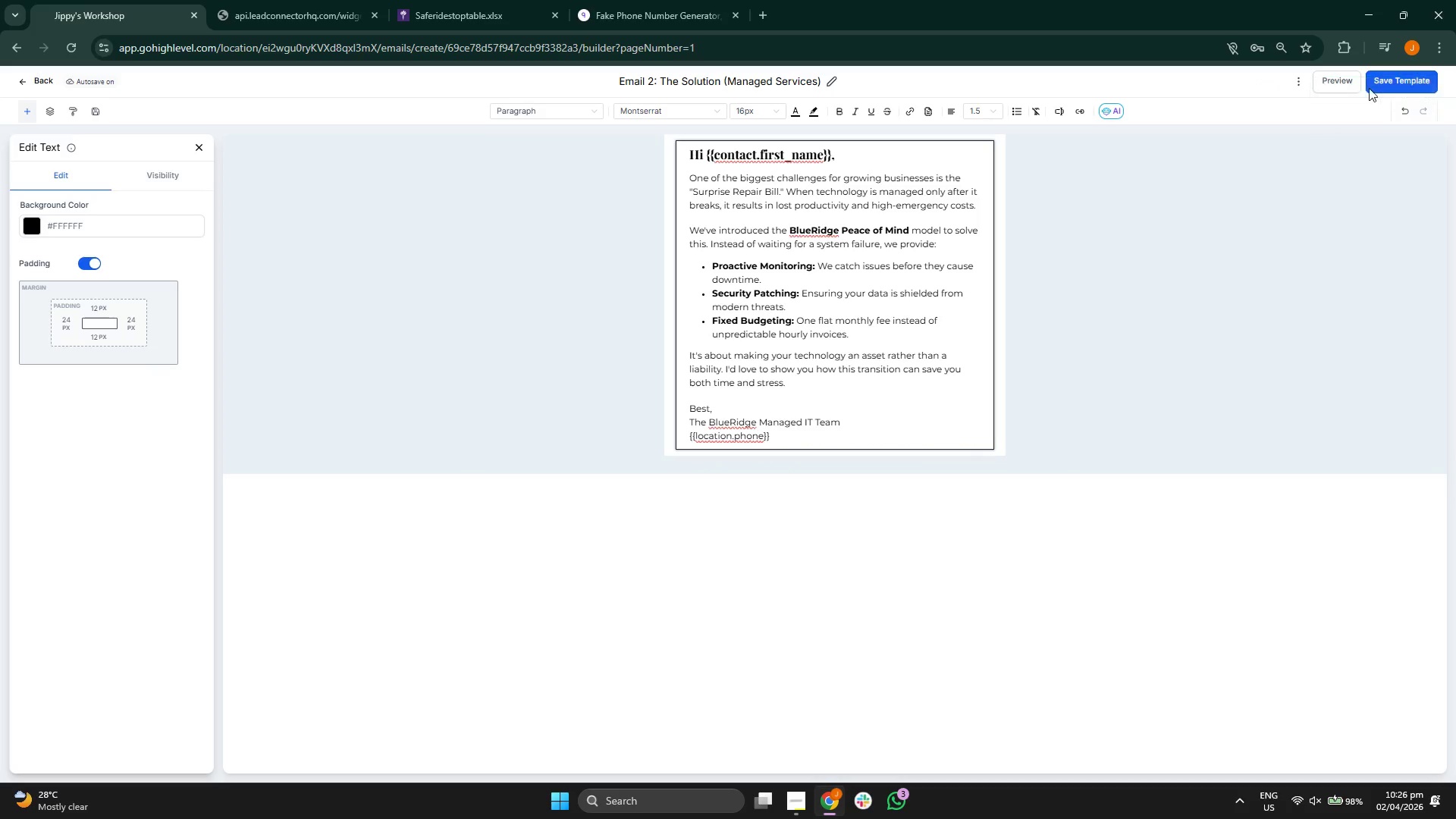 
left_click([1344, 76])
 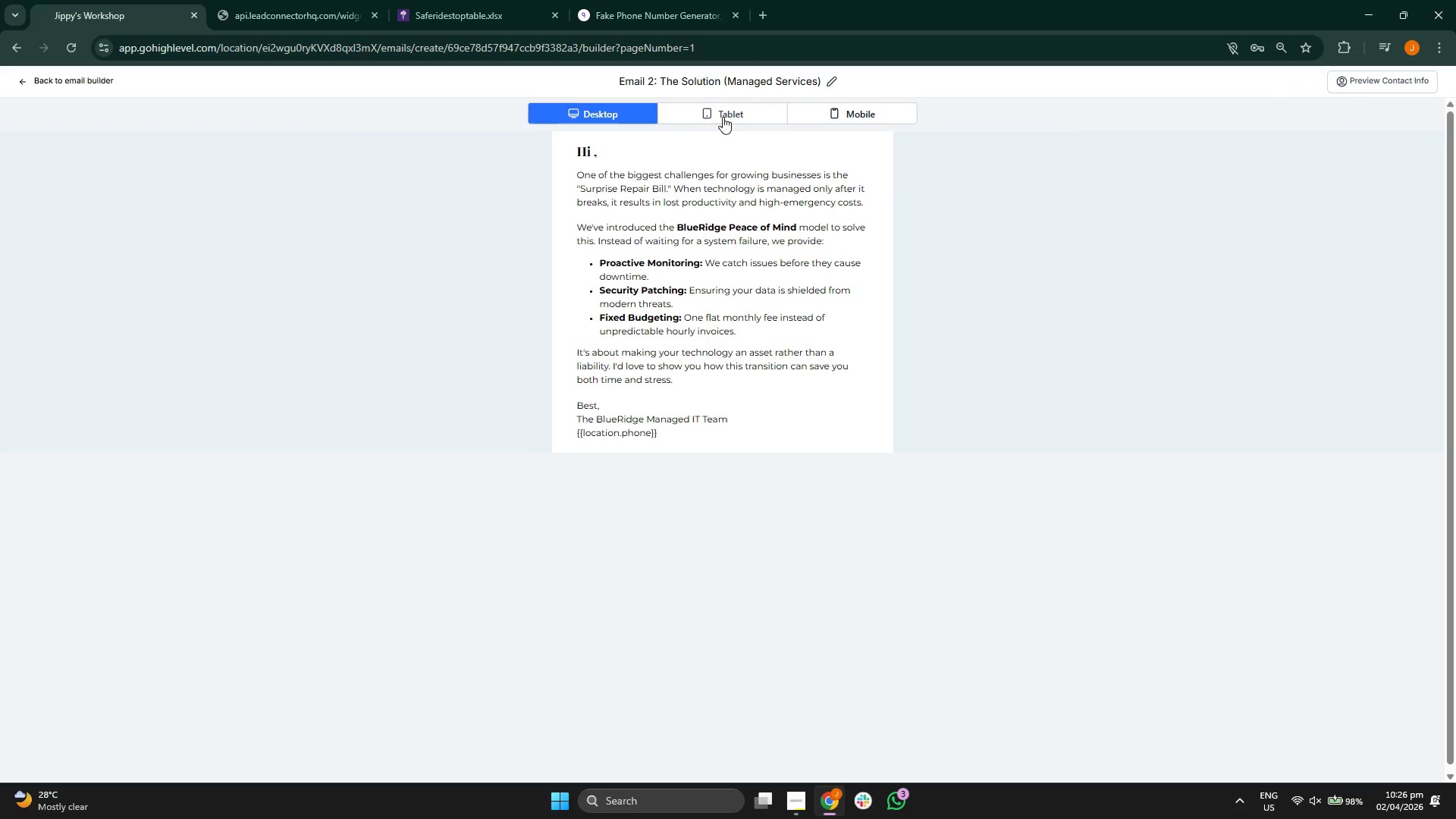 
left_click([723, 115])
 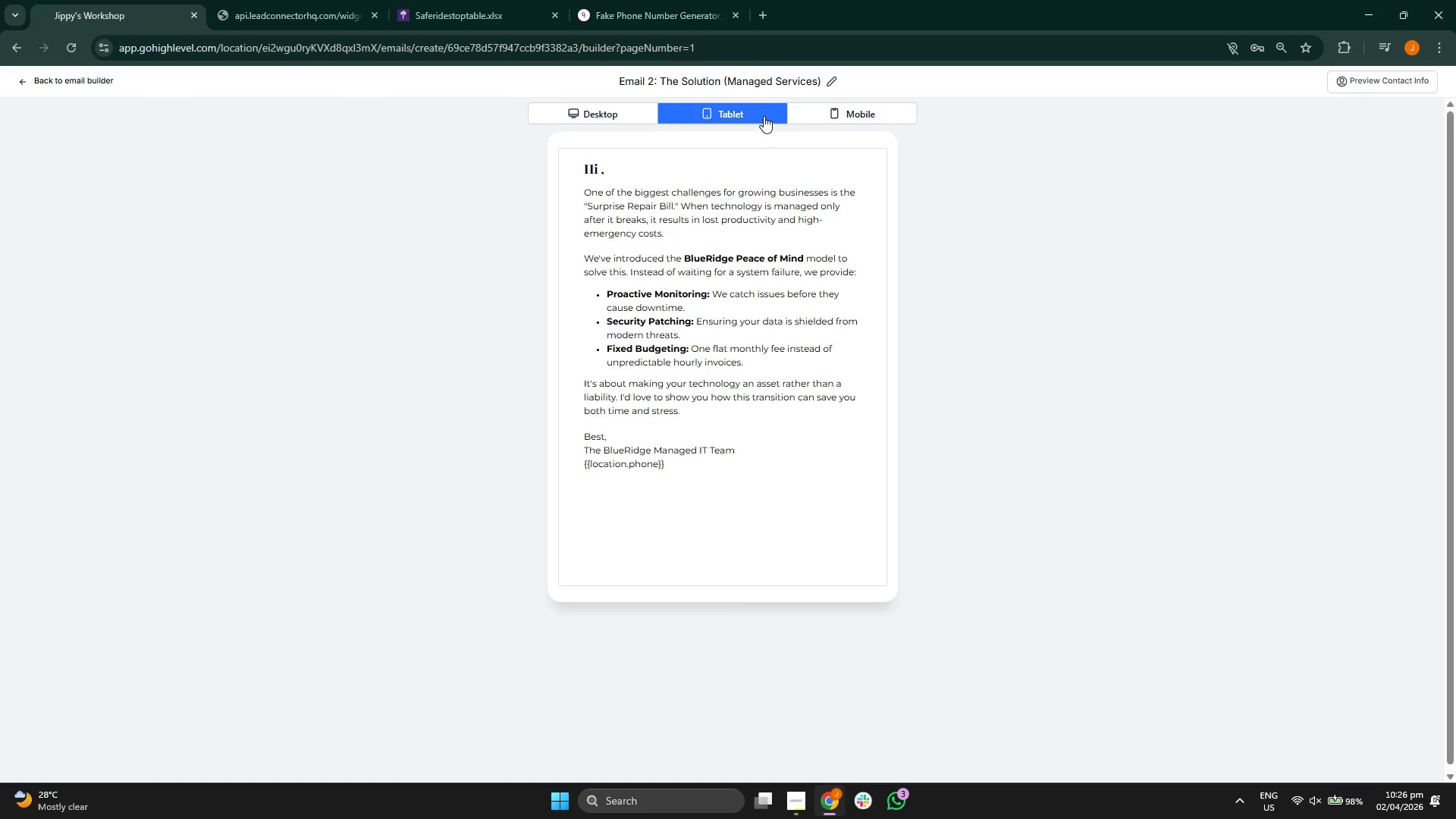 
left_click([870, 117])
 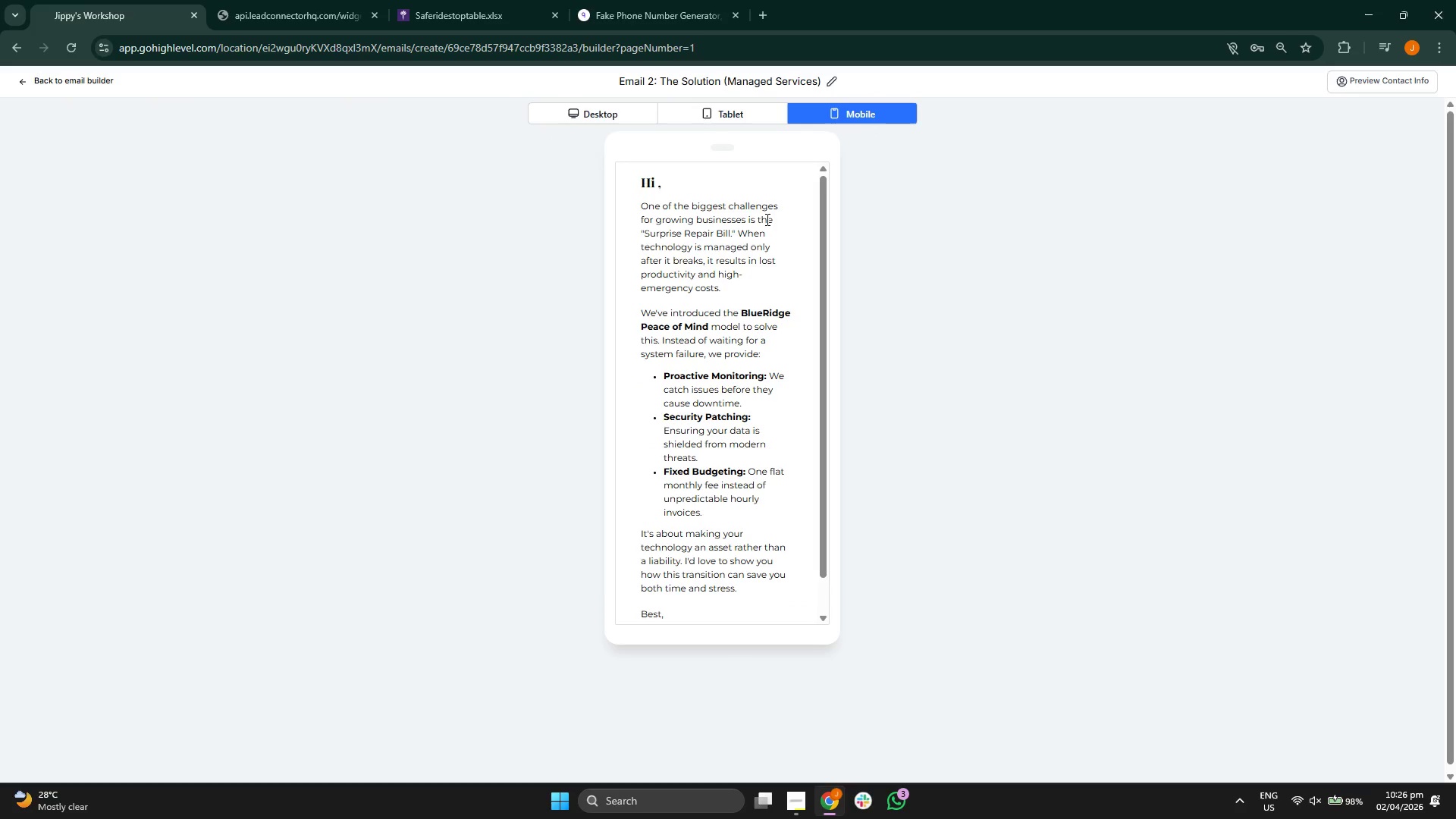 
scroll: coordinate [735, 248], scroll_direction: down, amount: 3.0
 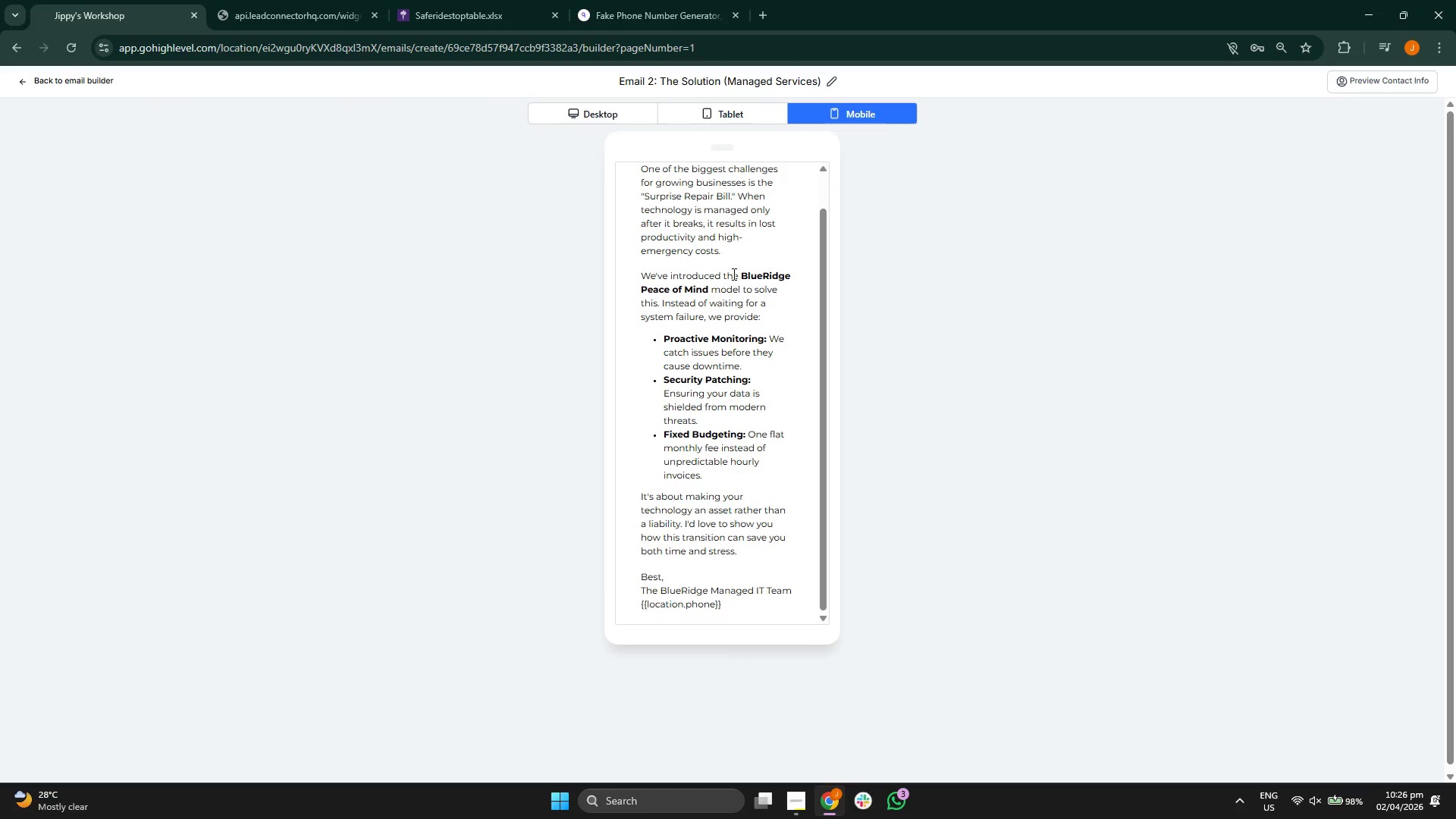 
scroll: coordinate [733, 274], scroll_direction: up, amount: 3.0
 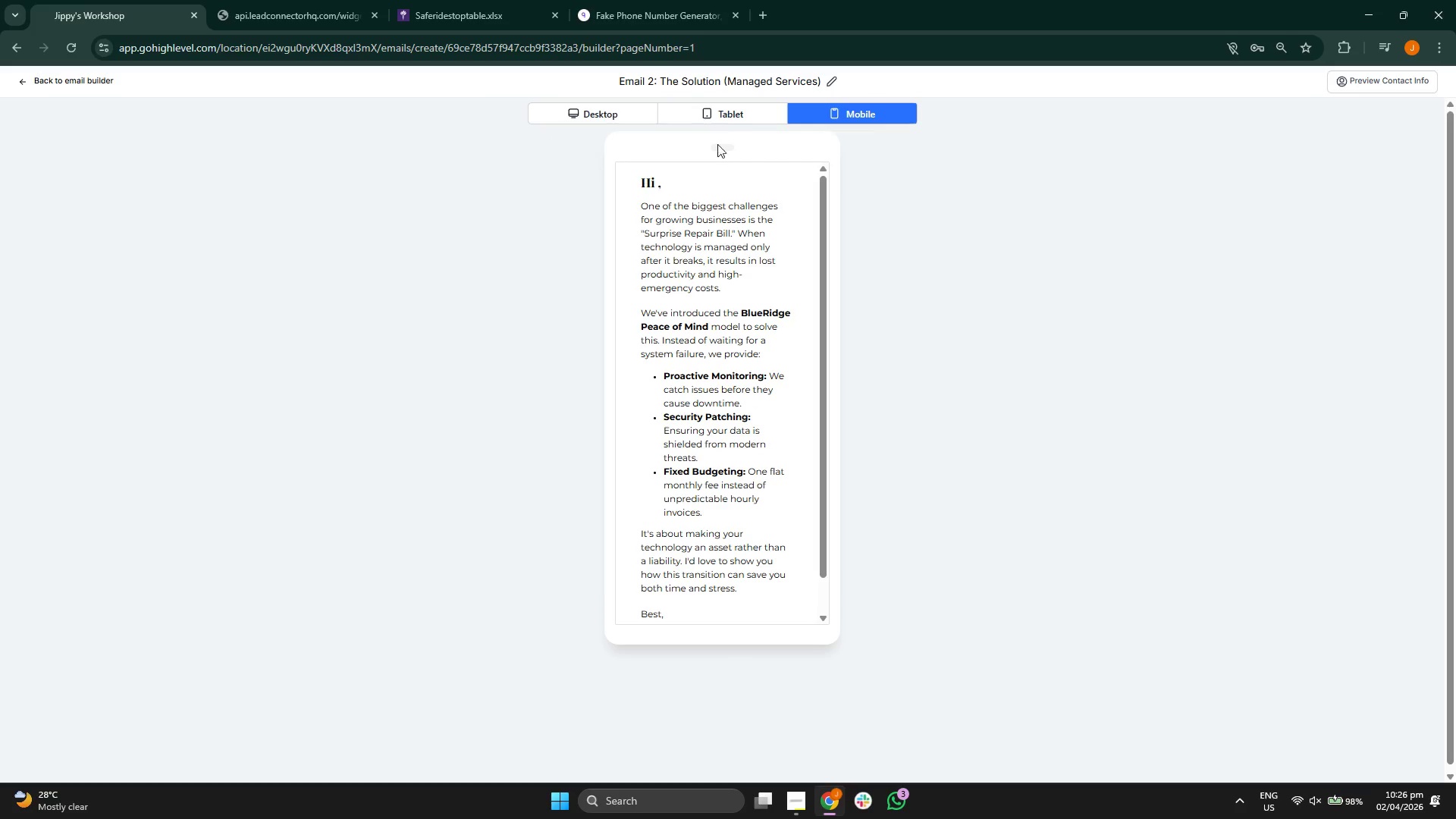 
left_click([736, 105])
 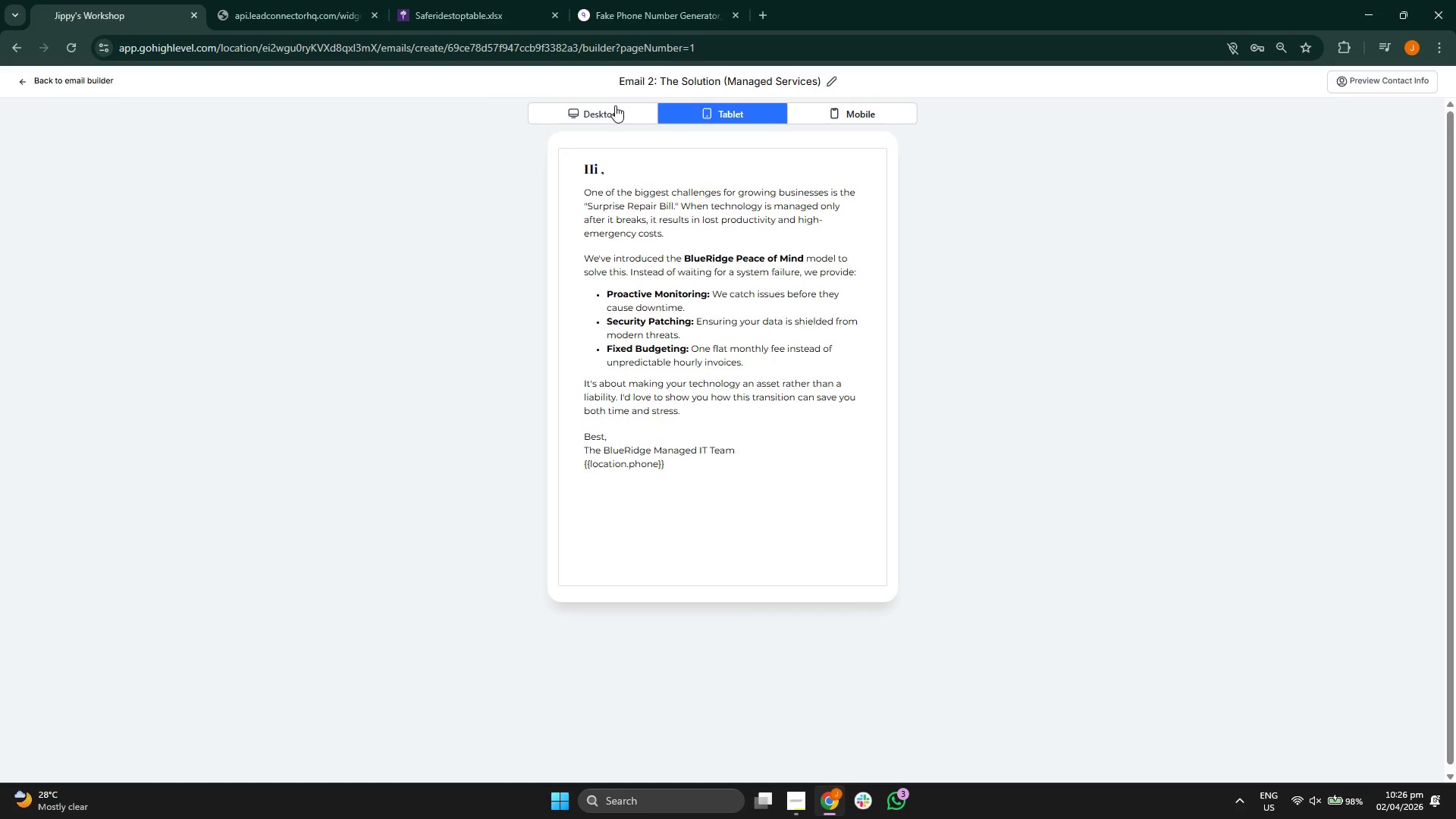 
left_click([615, 105])
 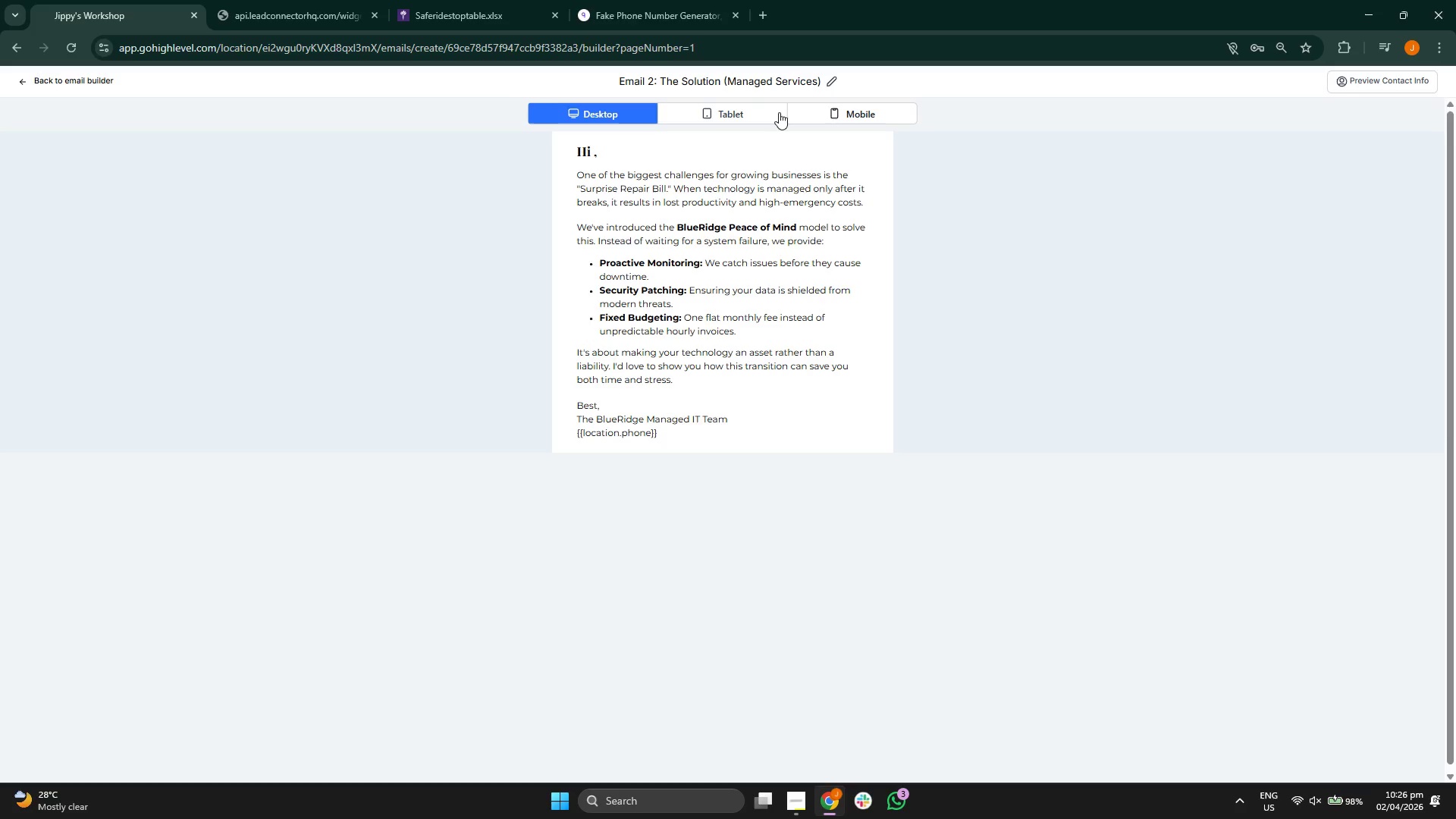 
left_click([890, 115])
 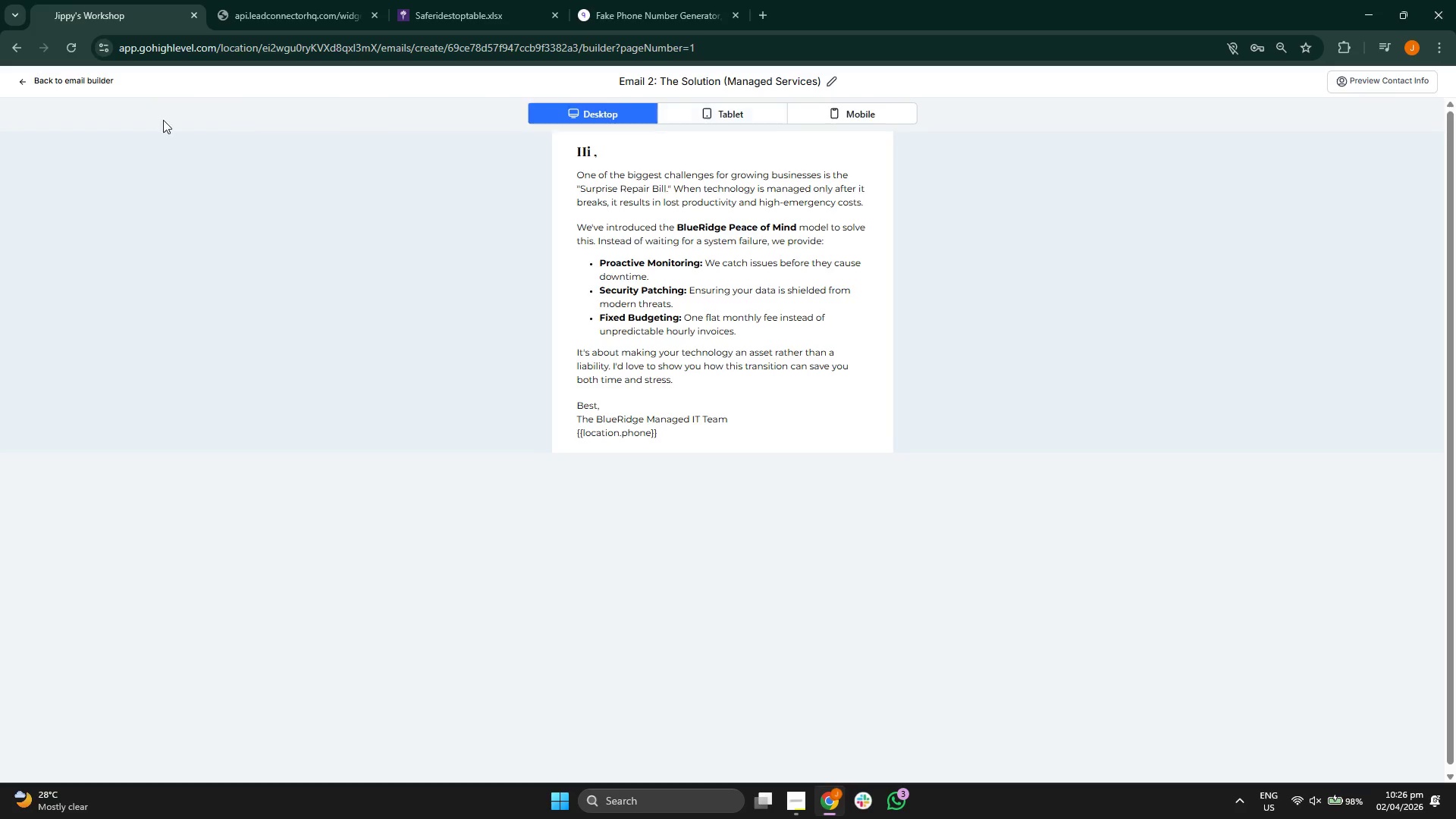 
left_click([76, 77])
 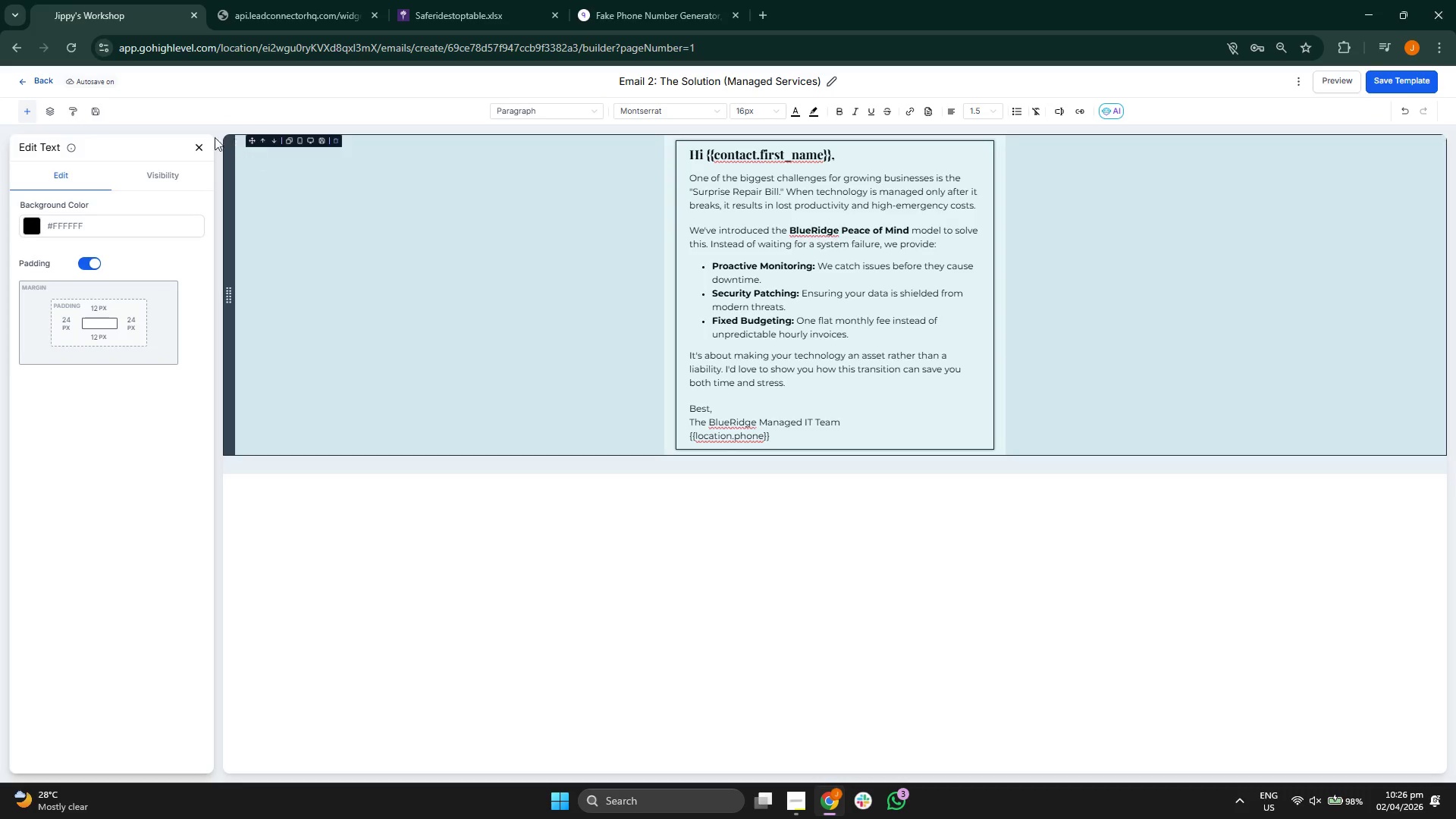 
left_click([196, 144])
 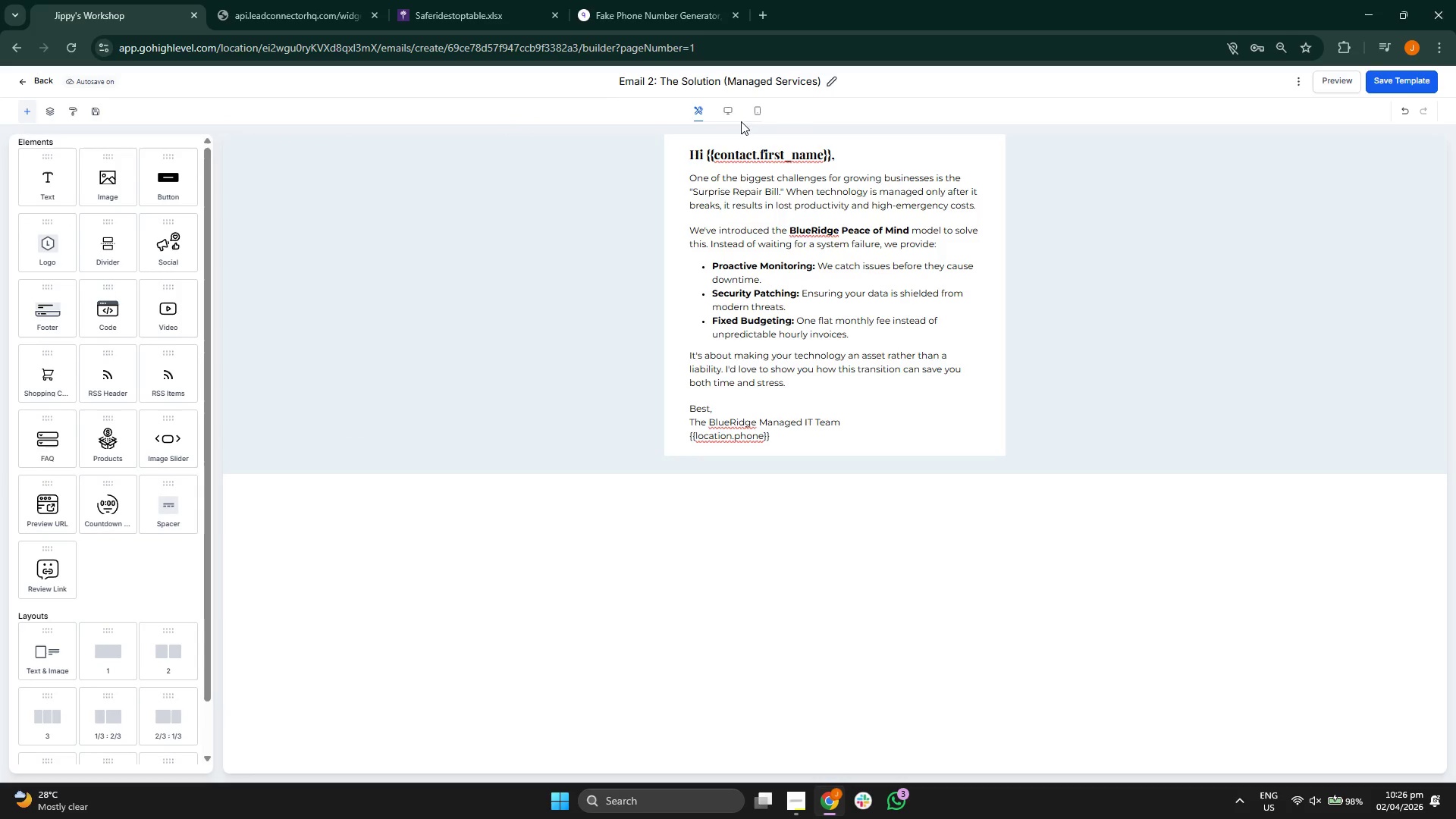 
left_click([730, 111])
 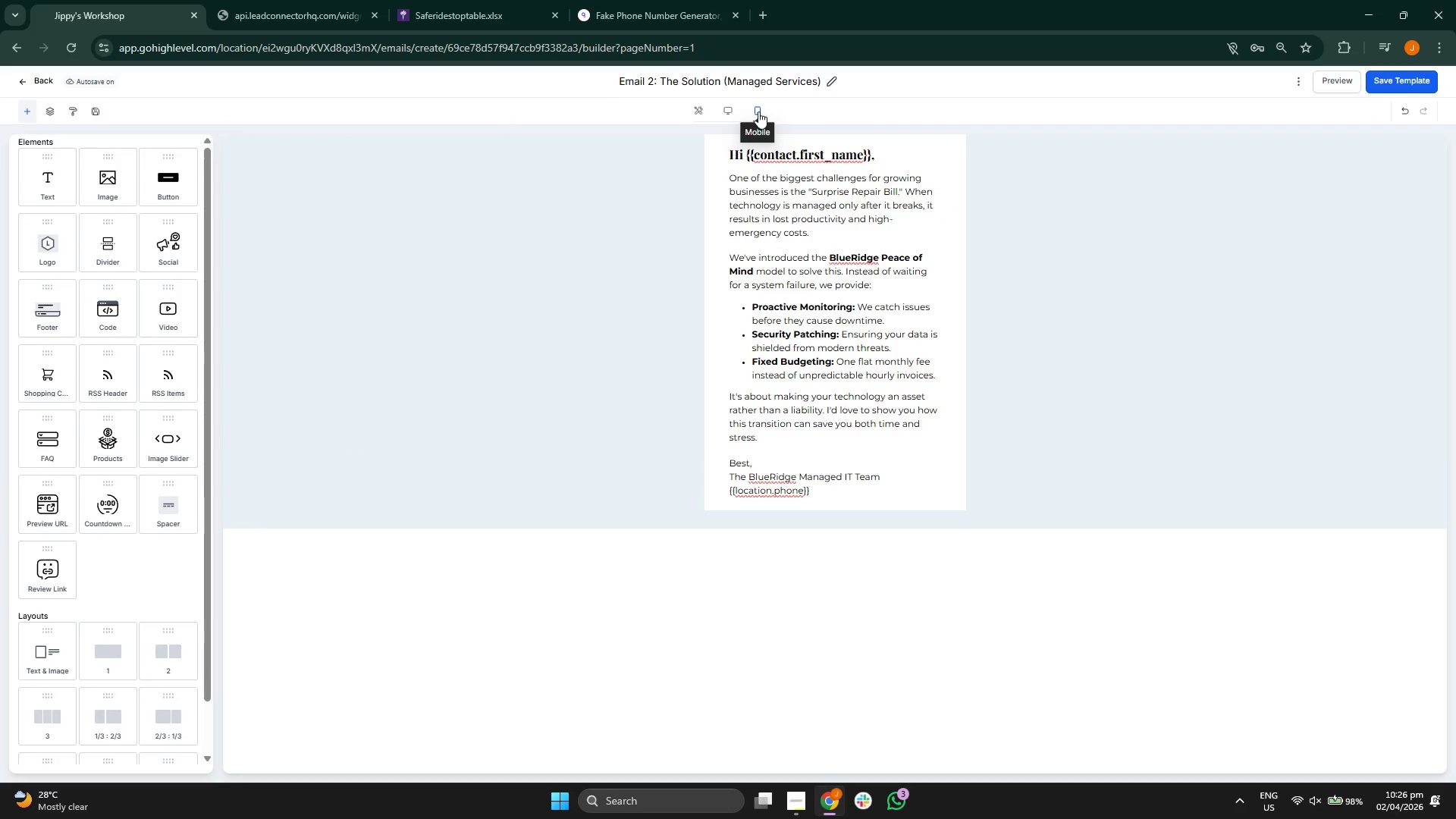 
left_click([726, 111])
 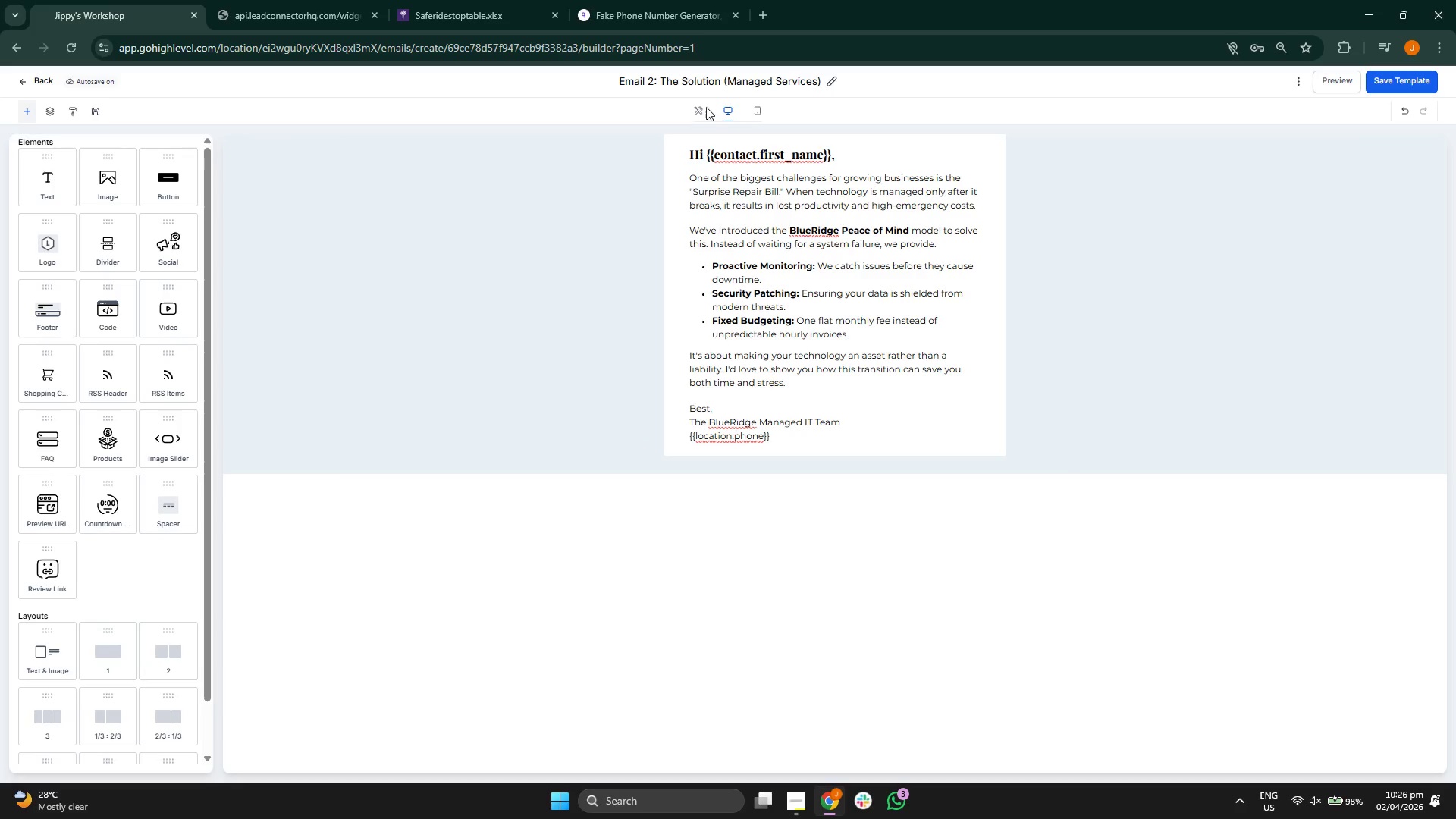 
double_click([696, 108])
 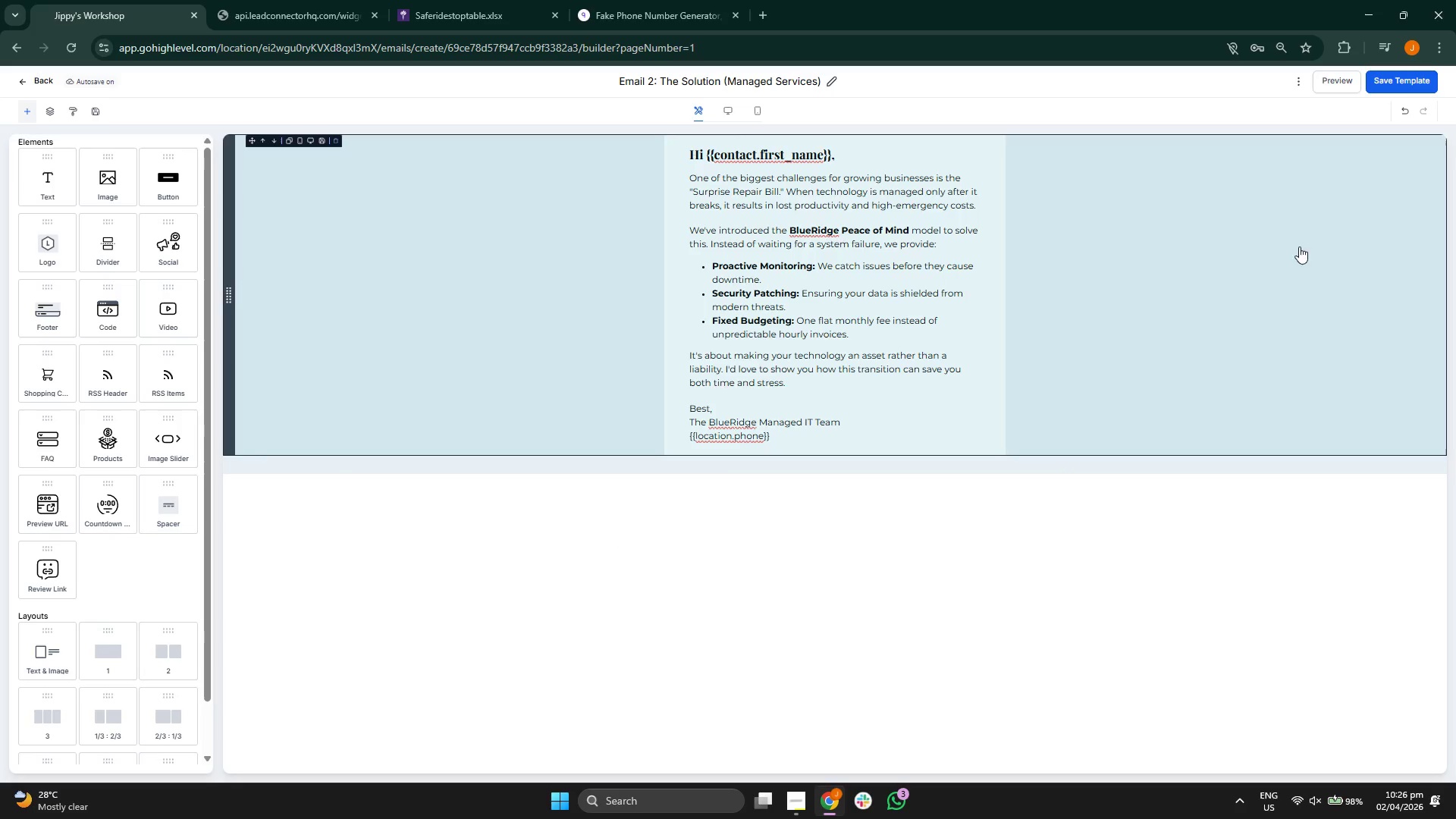 
left_click([1387, 87])
 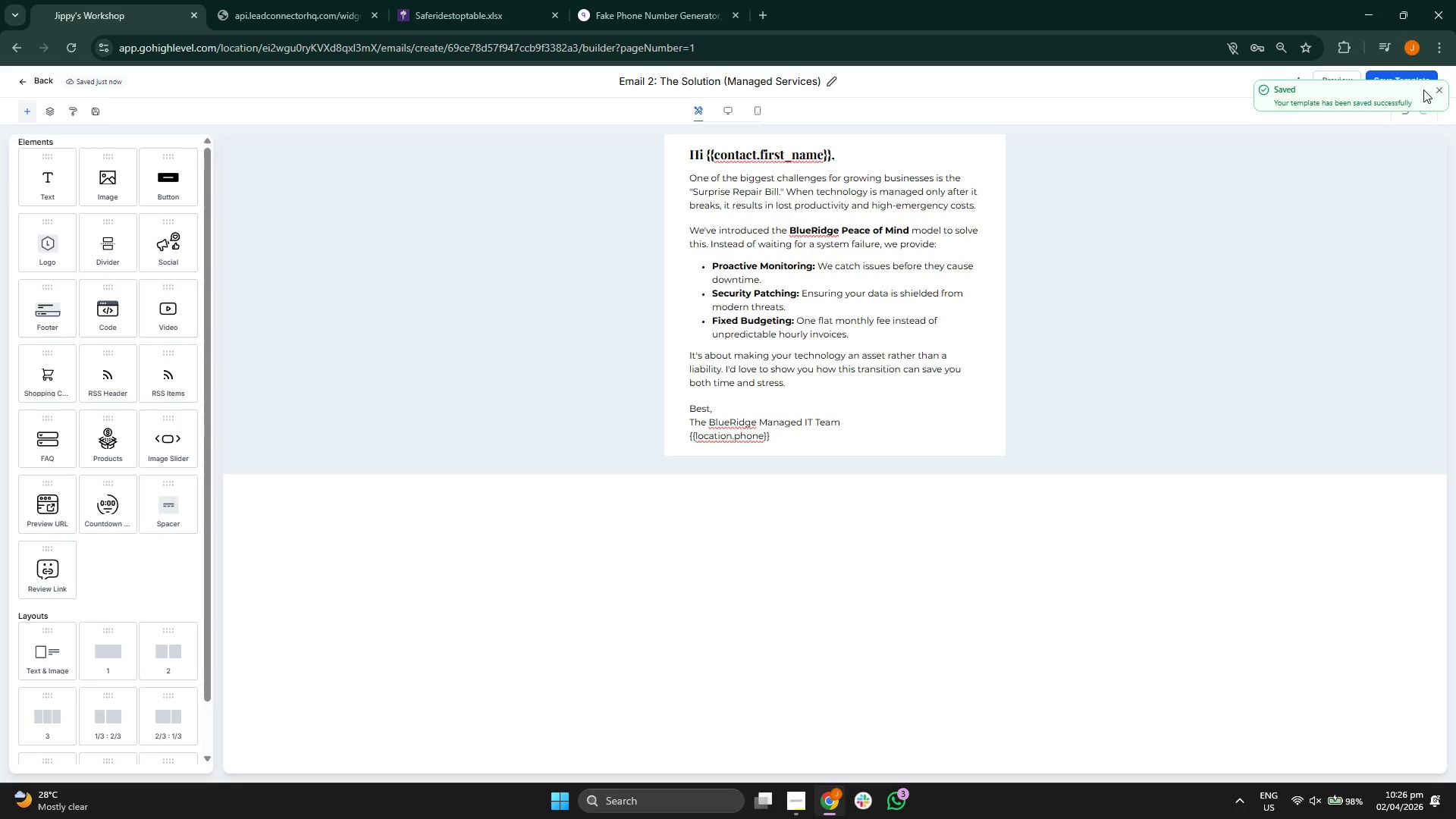 
left_click([1439, 94])